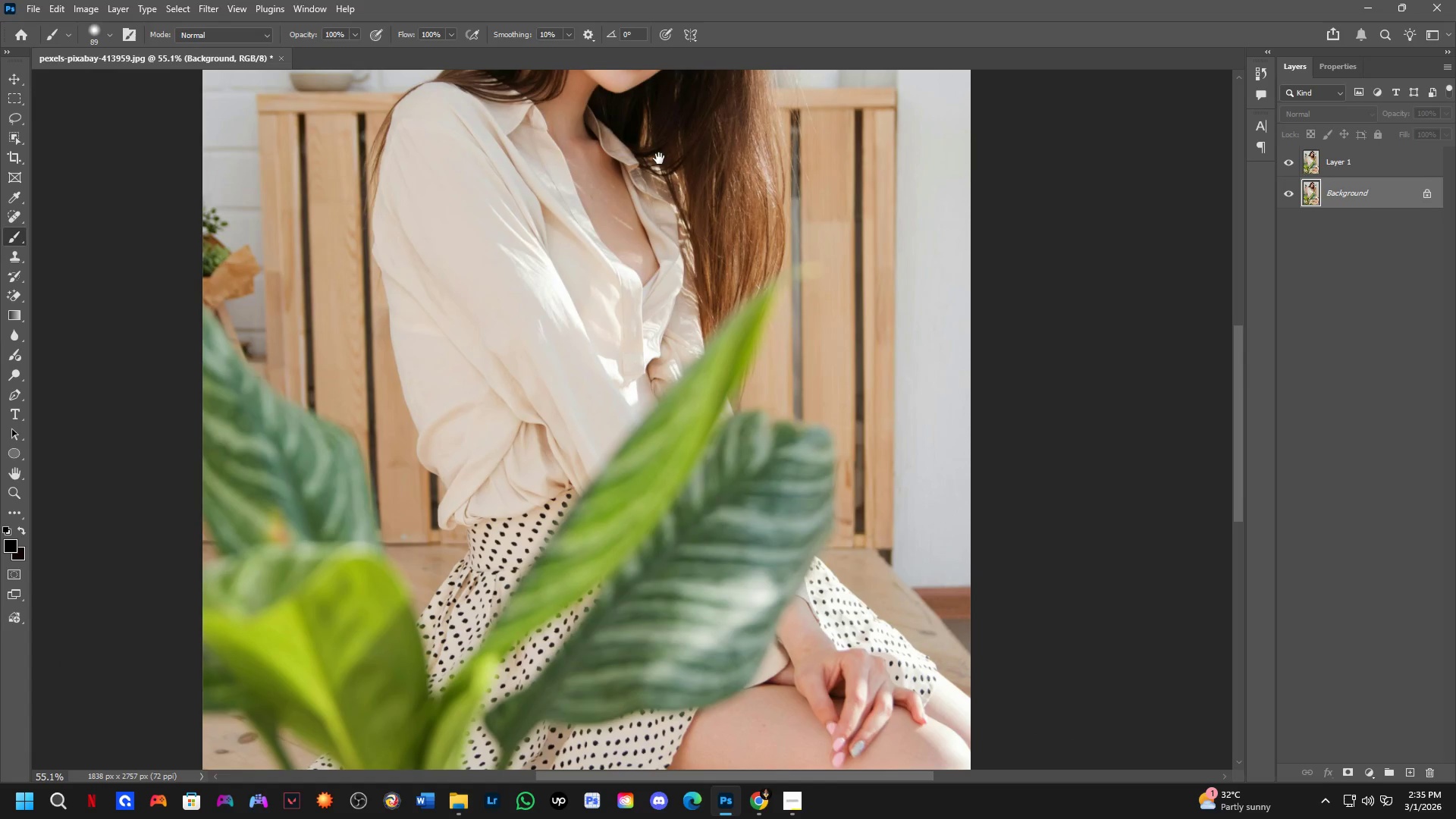 
hold_key(key=Space, duration=0.64)
 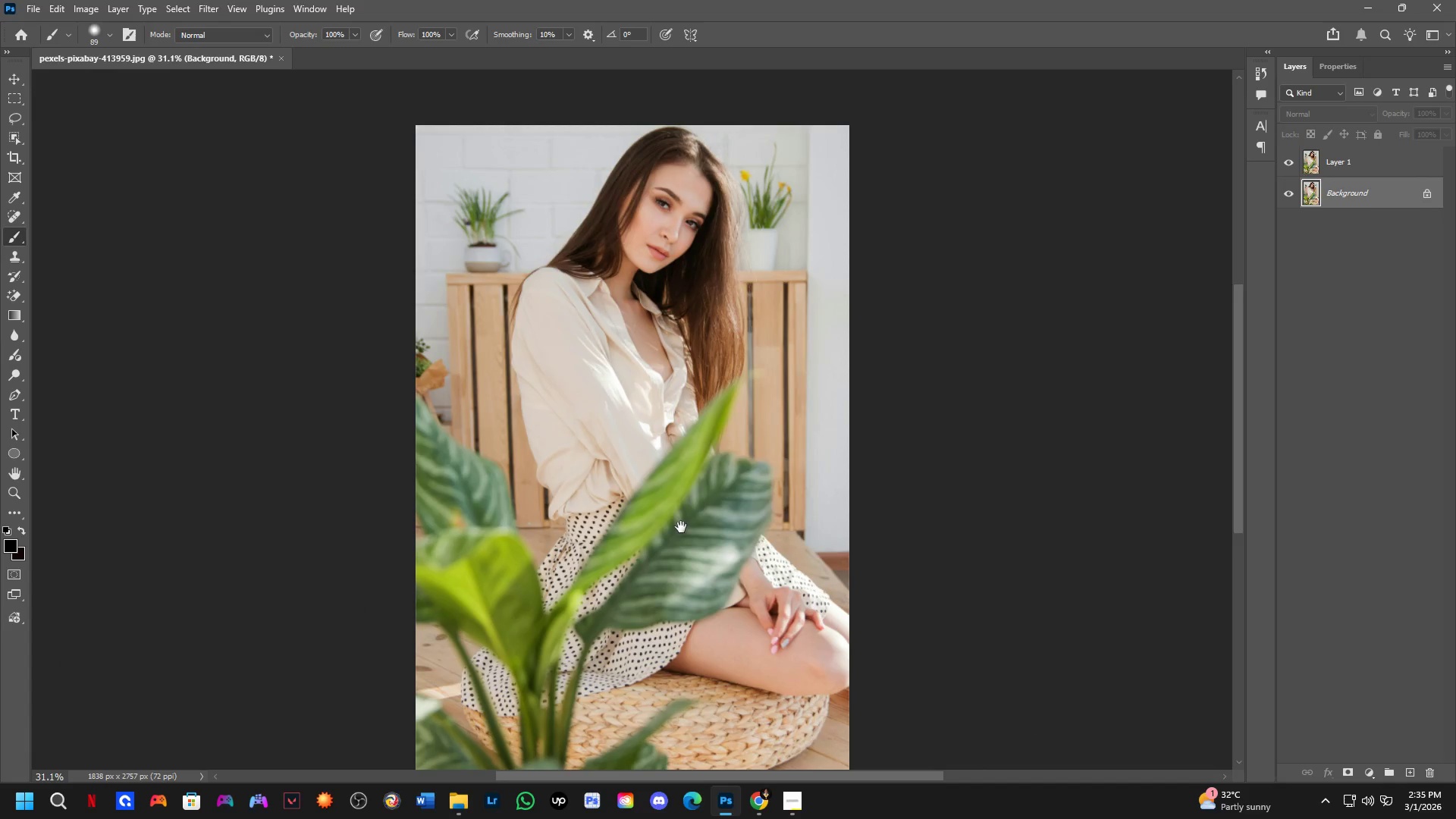 
left_click_drag(start_coordinate=[667, 461], to_coordinate=[682, 545])
 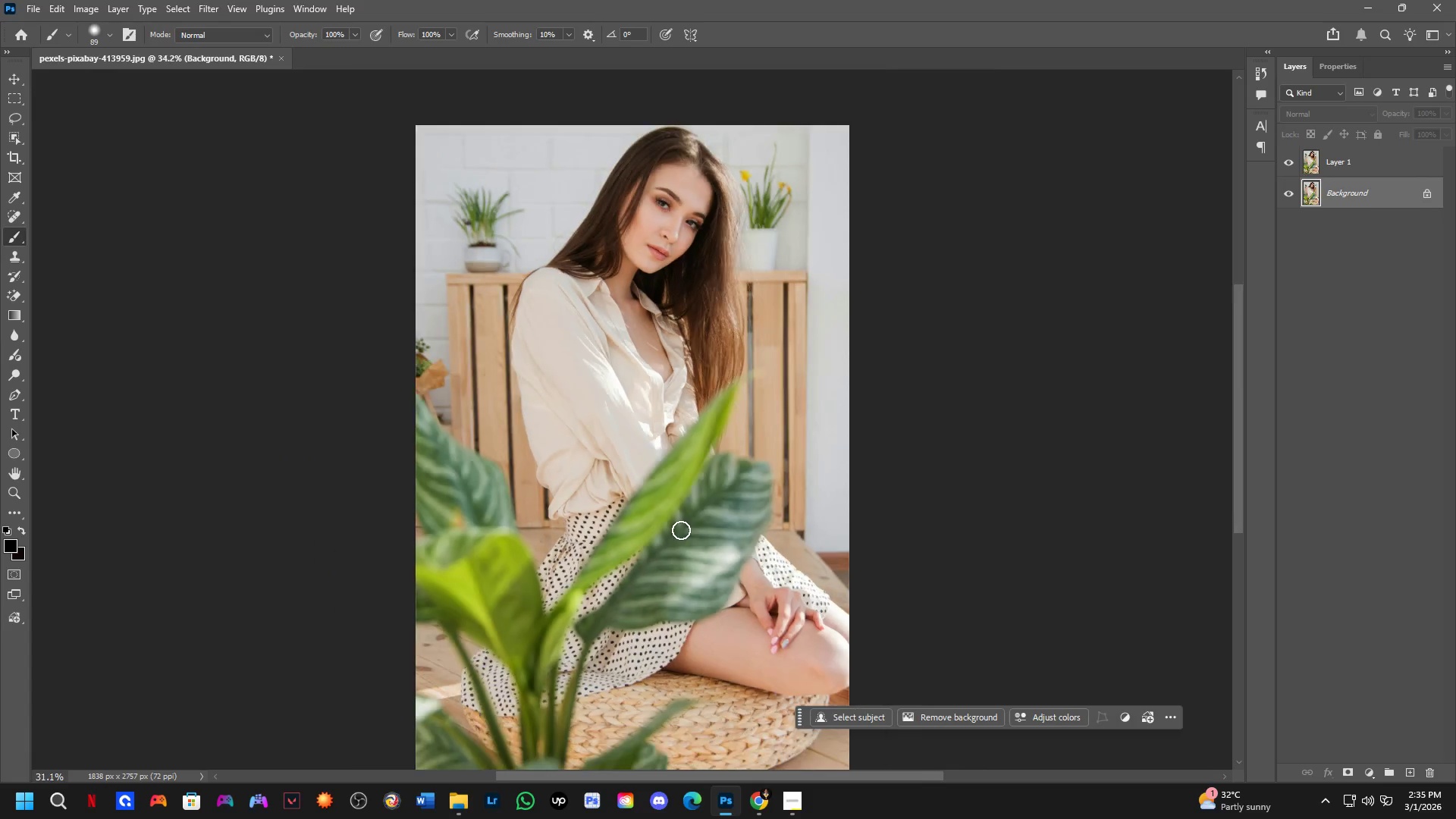 
scroll: coordinate [651, 228], scroll_direction: down, amount: 4.0
 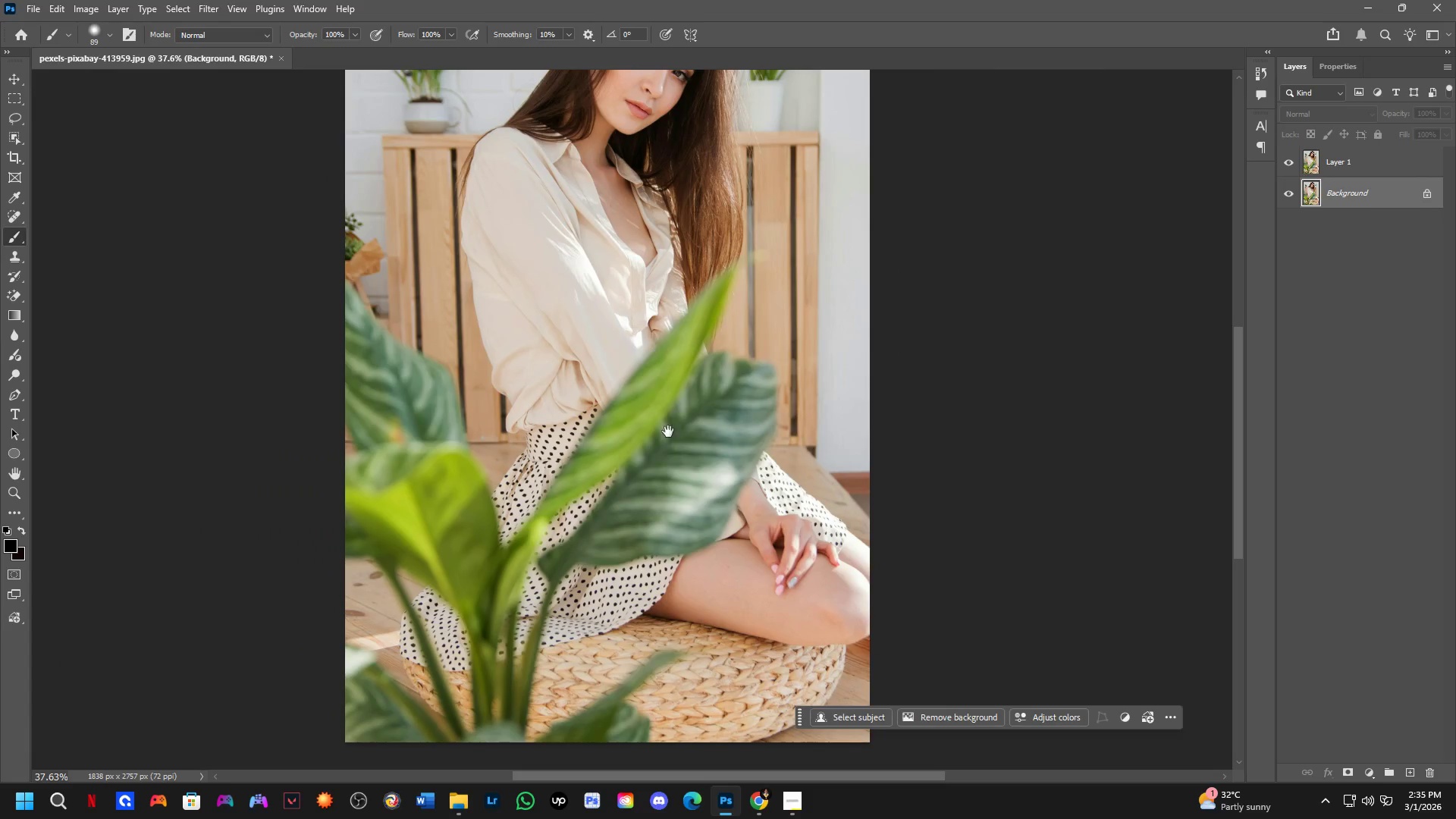 
hold_key(key=Space, duration=1.22)
 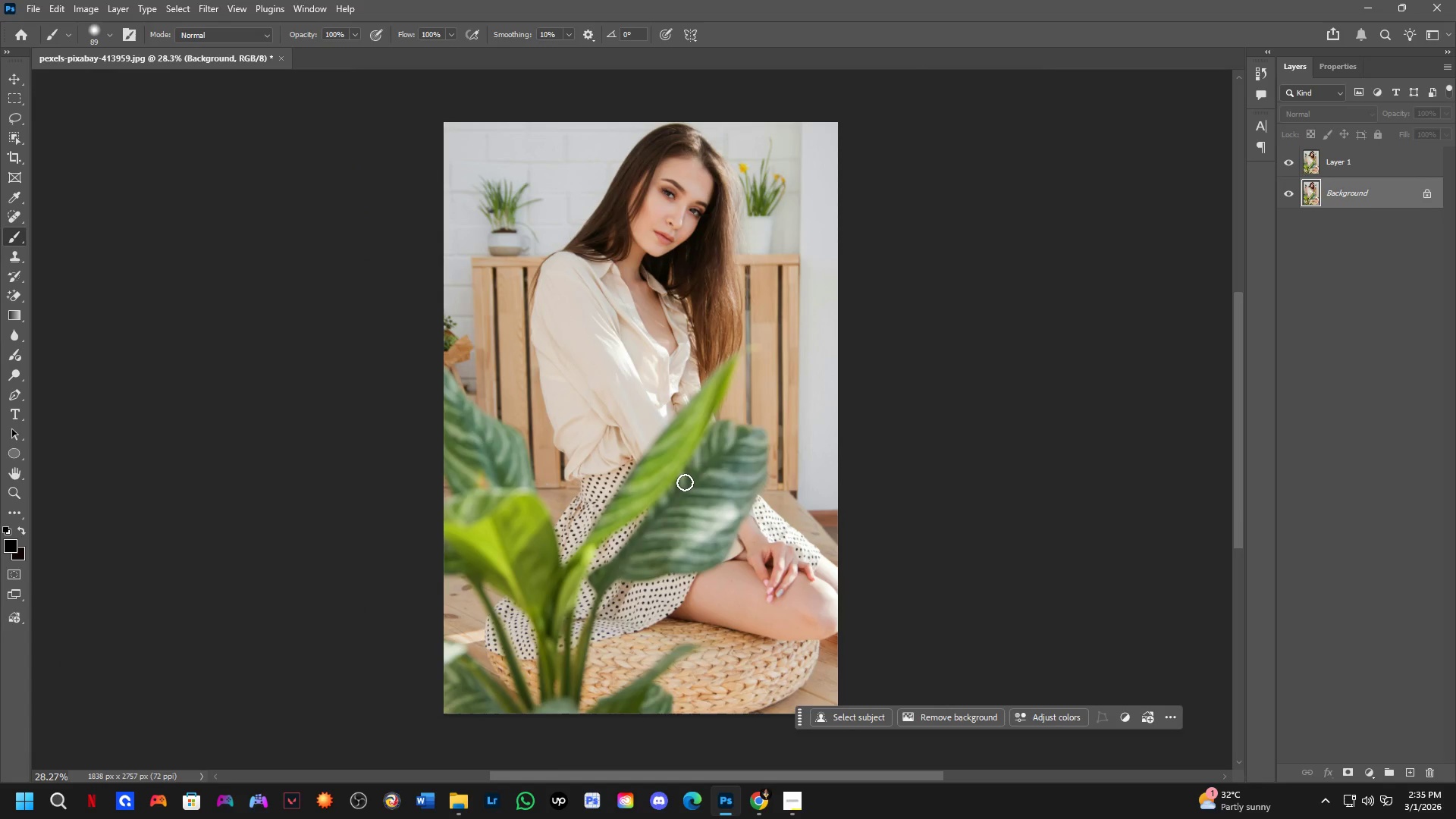 
left_click_drag(start_coordinate=[681, 527], to_coordinate=[685, 488])
 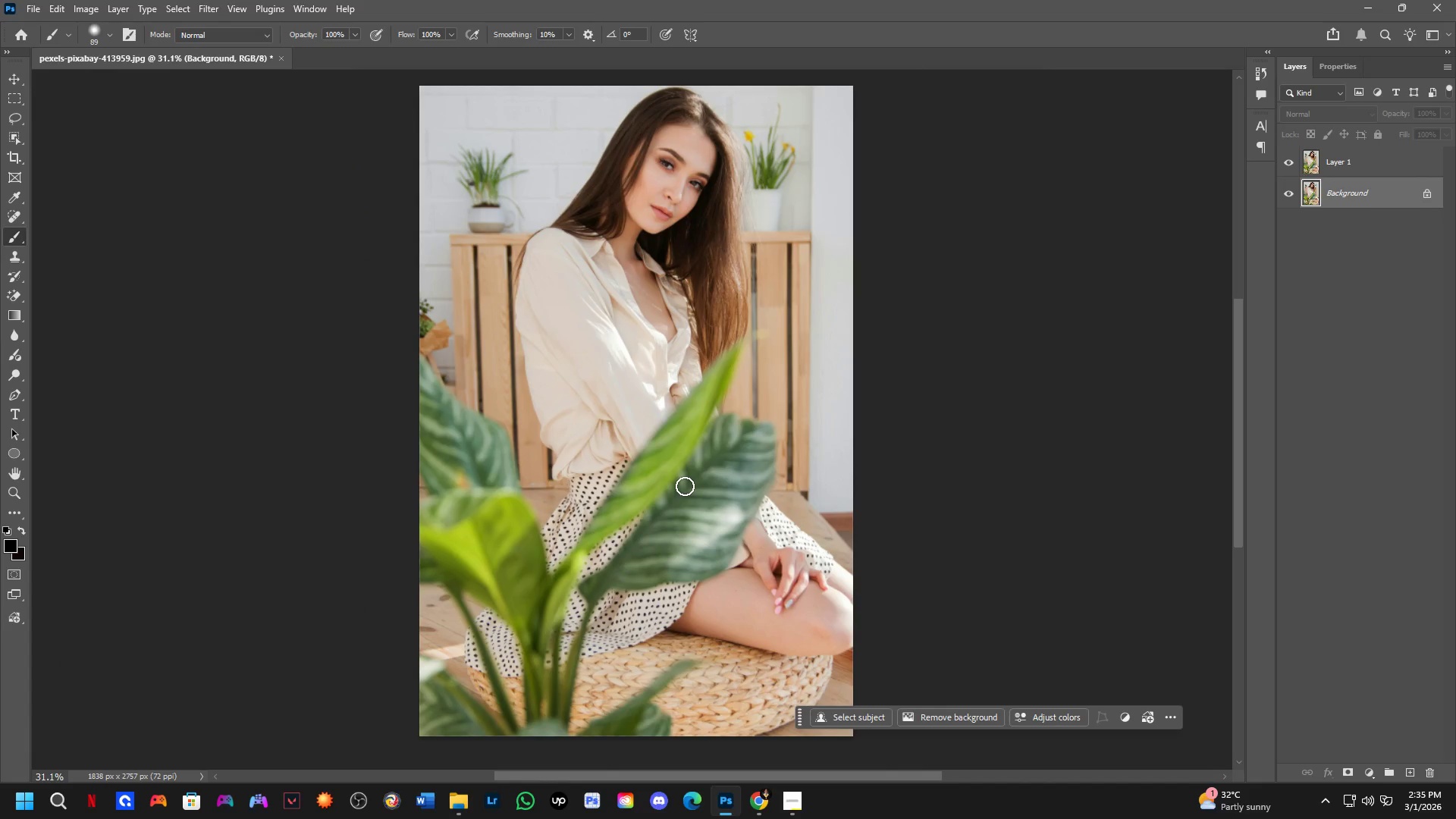 
scroll: coordinate [681, 530], scroll_direction: down, amount: 2.0
 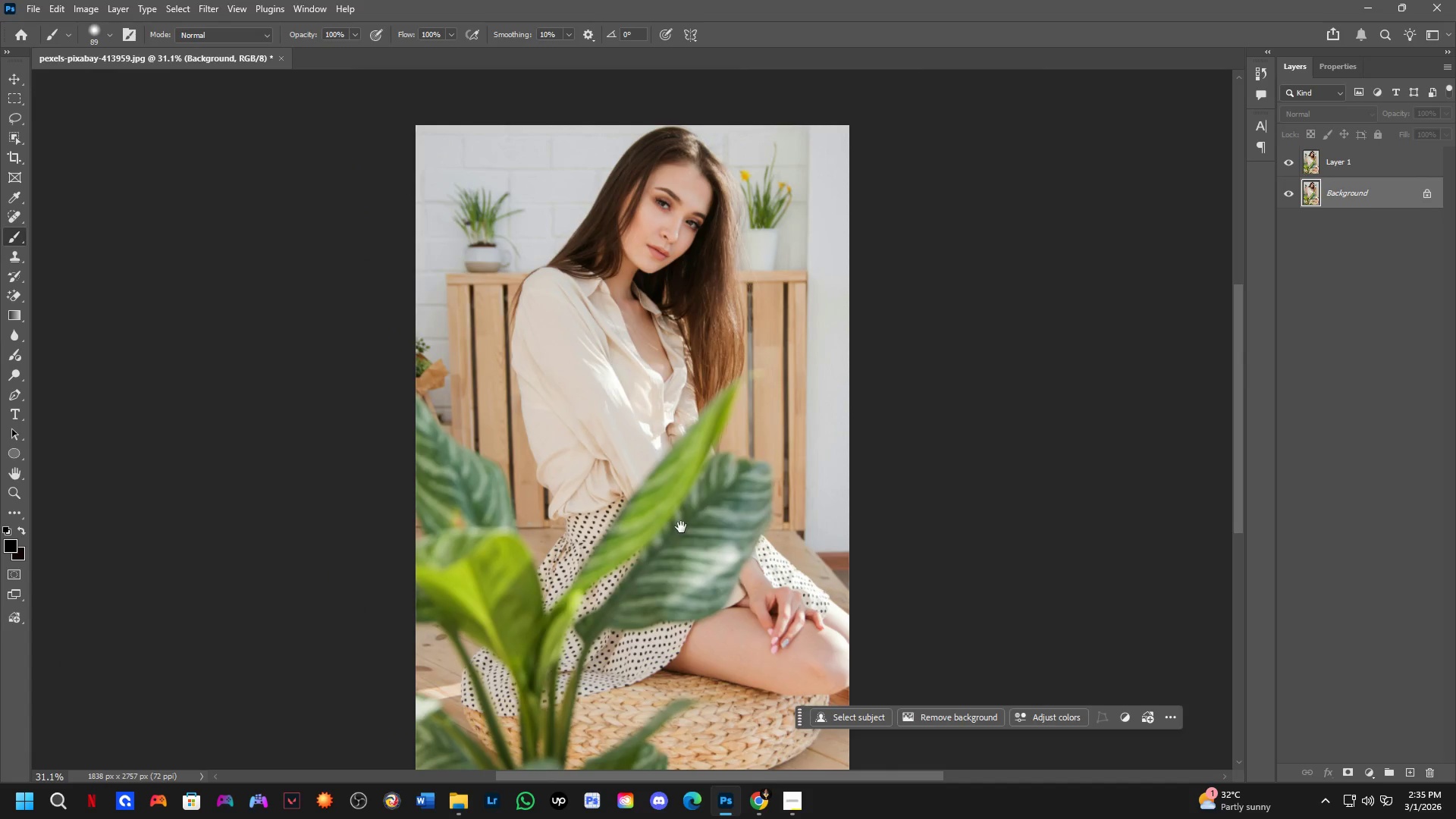 
hold_key(key=Space, duration=1.52)
 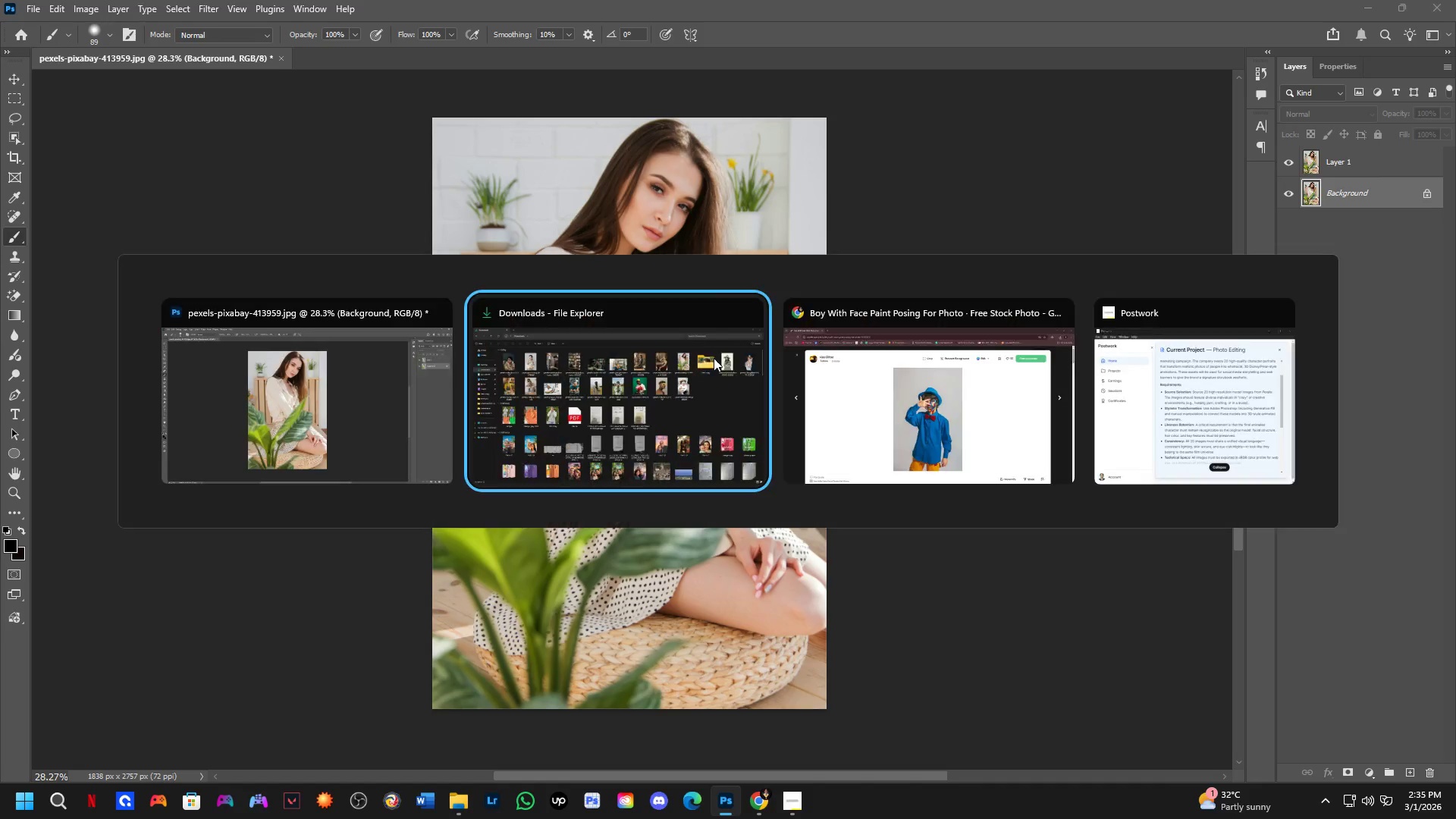 
scroll: coordinate [685, 485], scroll_direction: down, amount: 1.0
 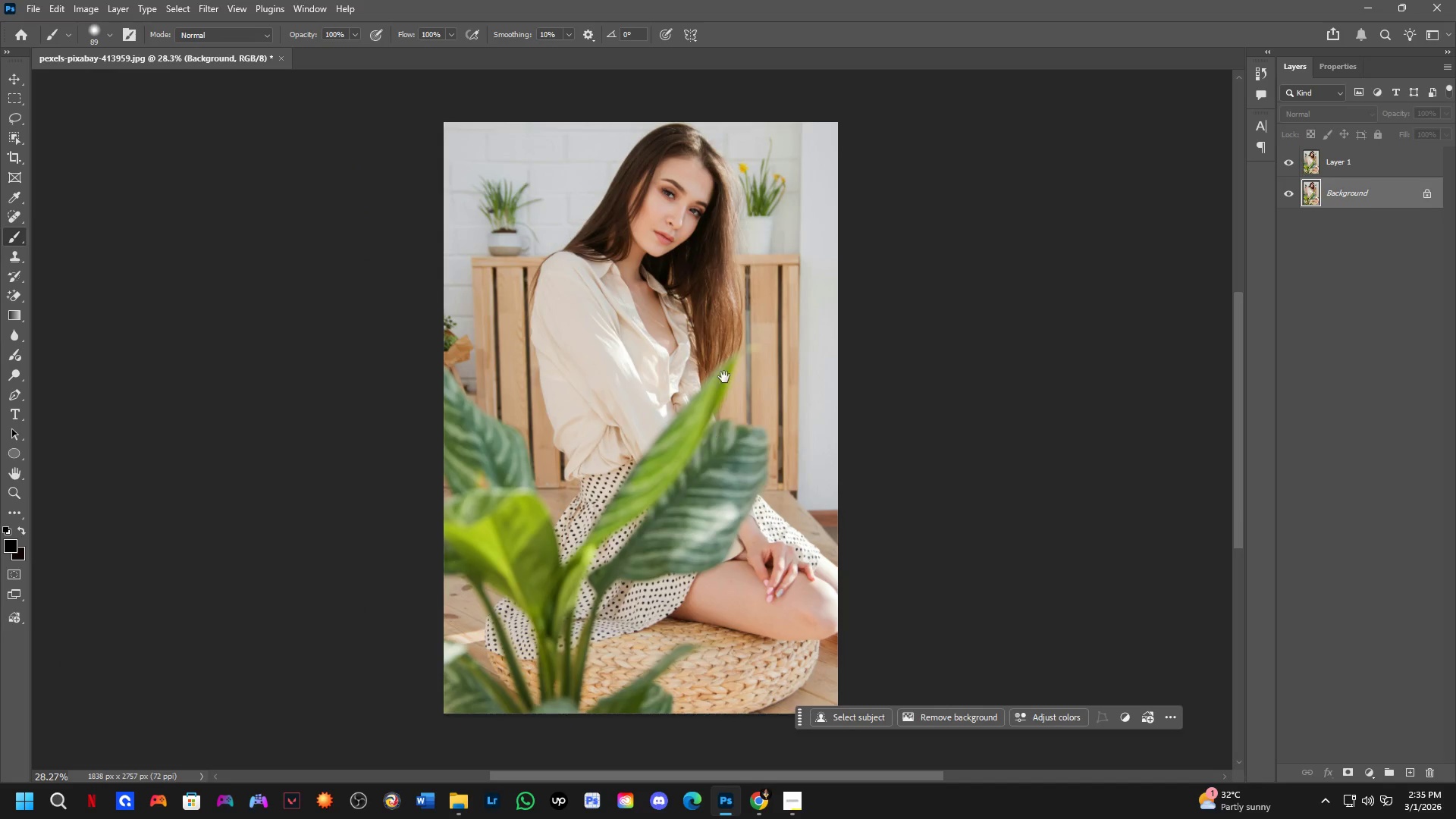 
left_click_drag(start_coordinate=[725, 362], to_coordinate=[714, 358])
 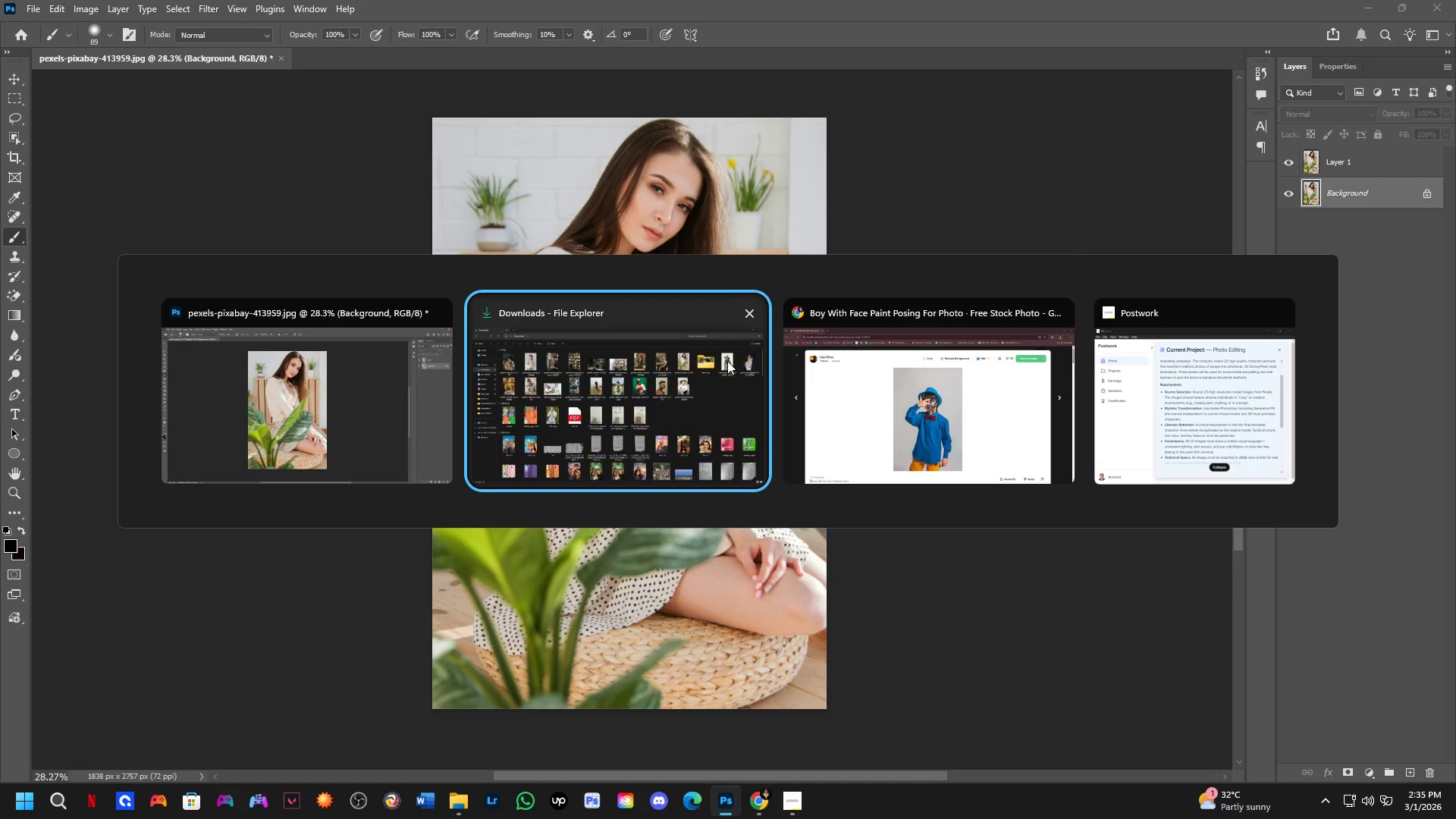 
key(Space)
 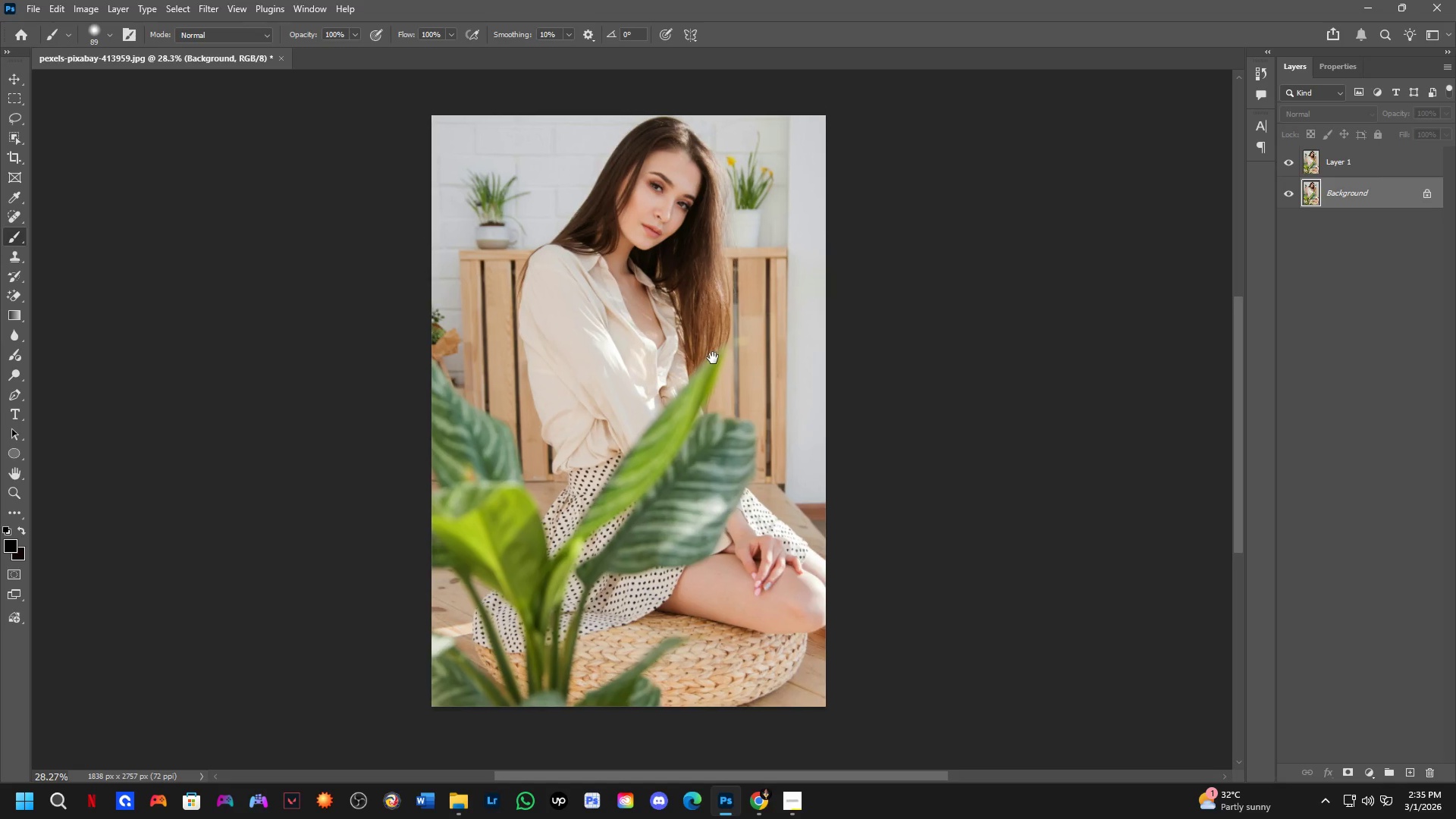 
key(Space)
 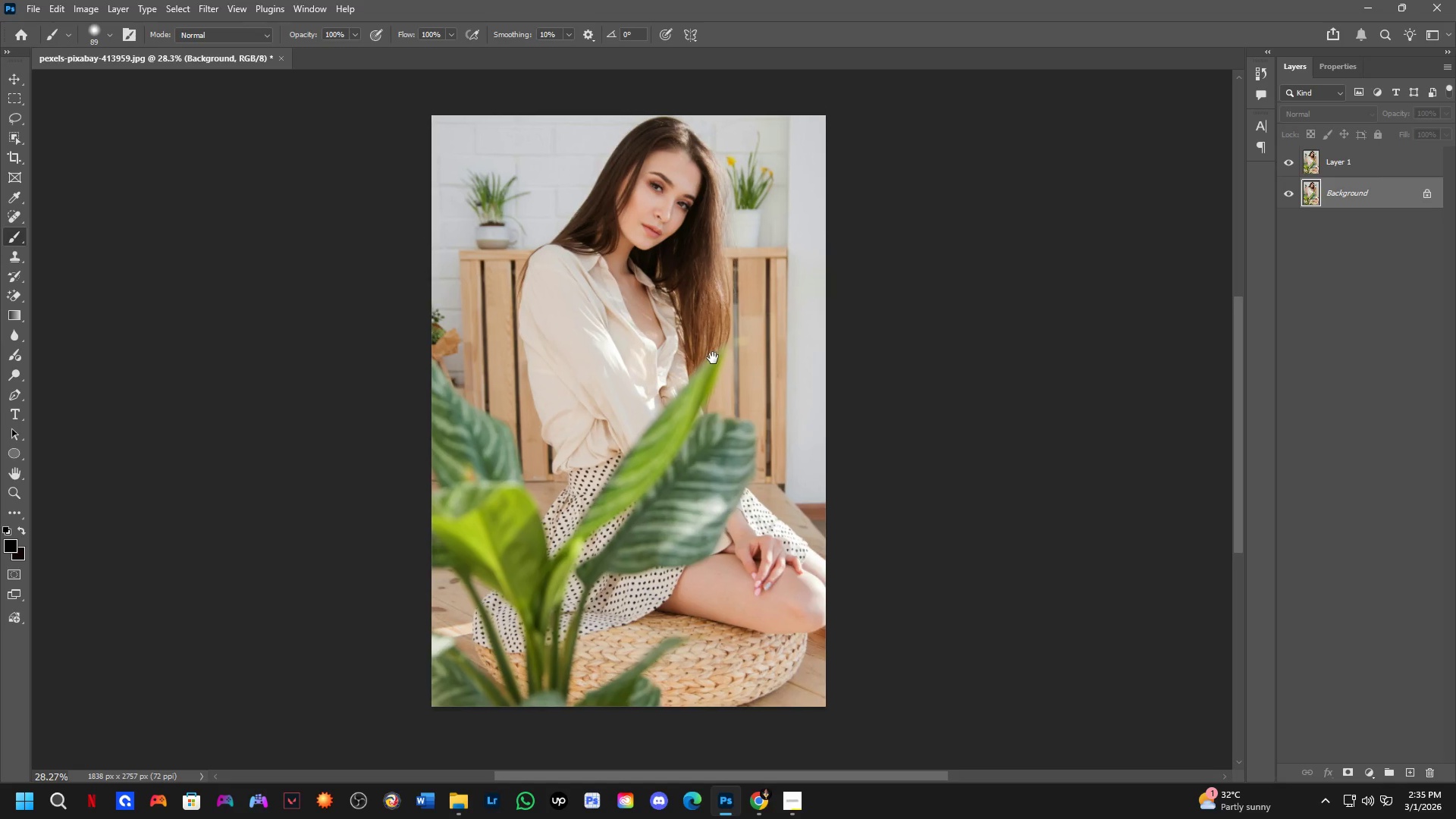 
key(Space)
 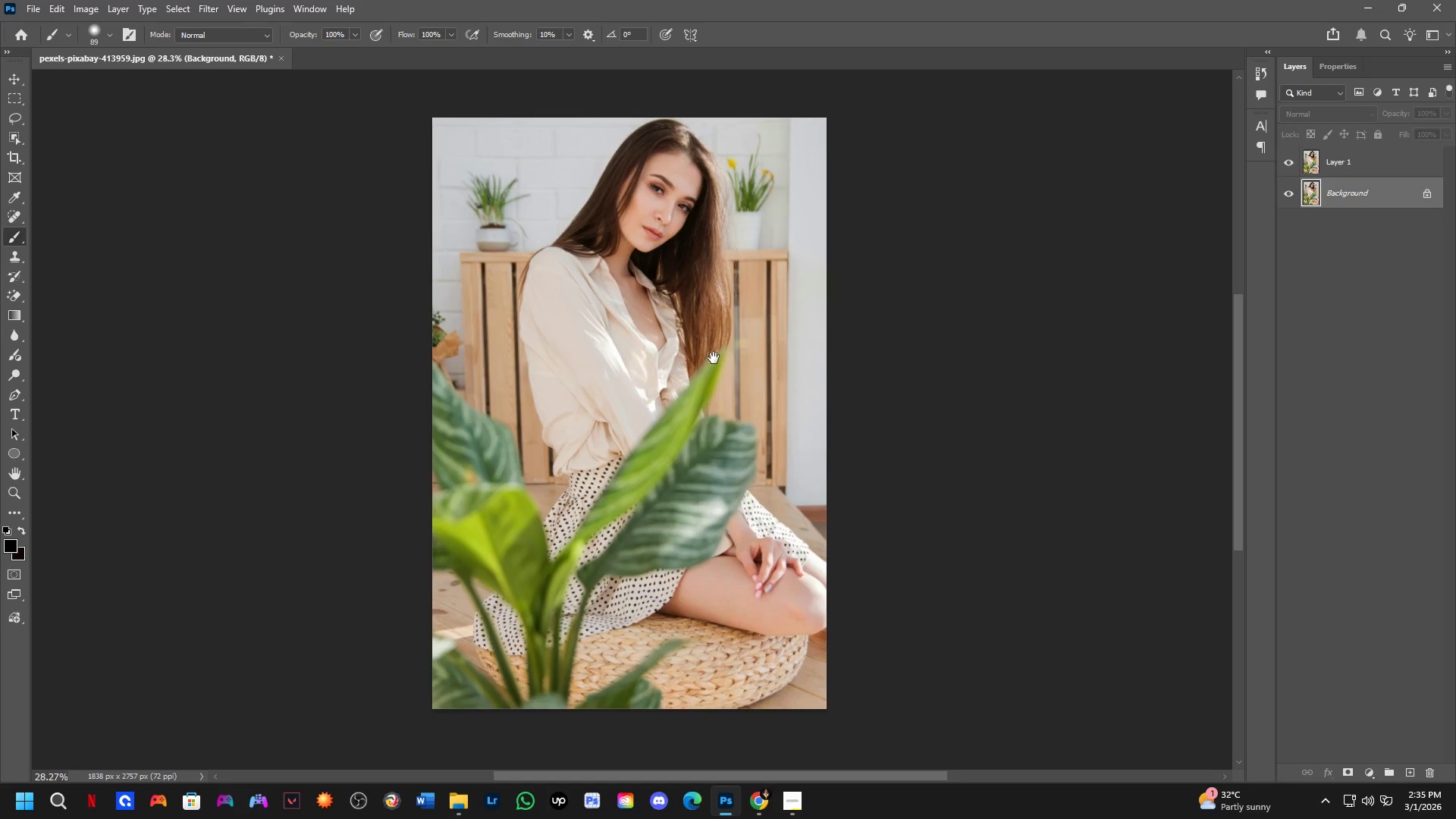 
key(Space)
 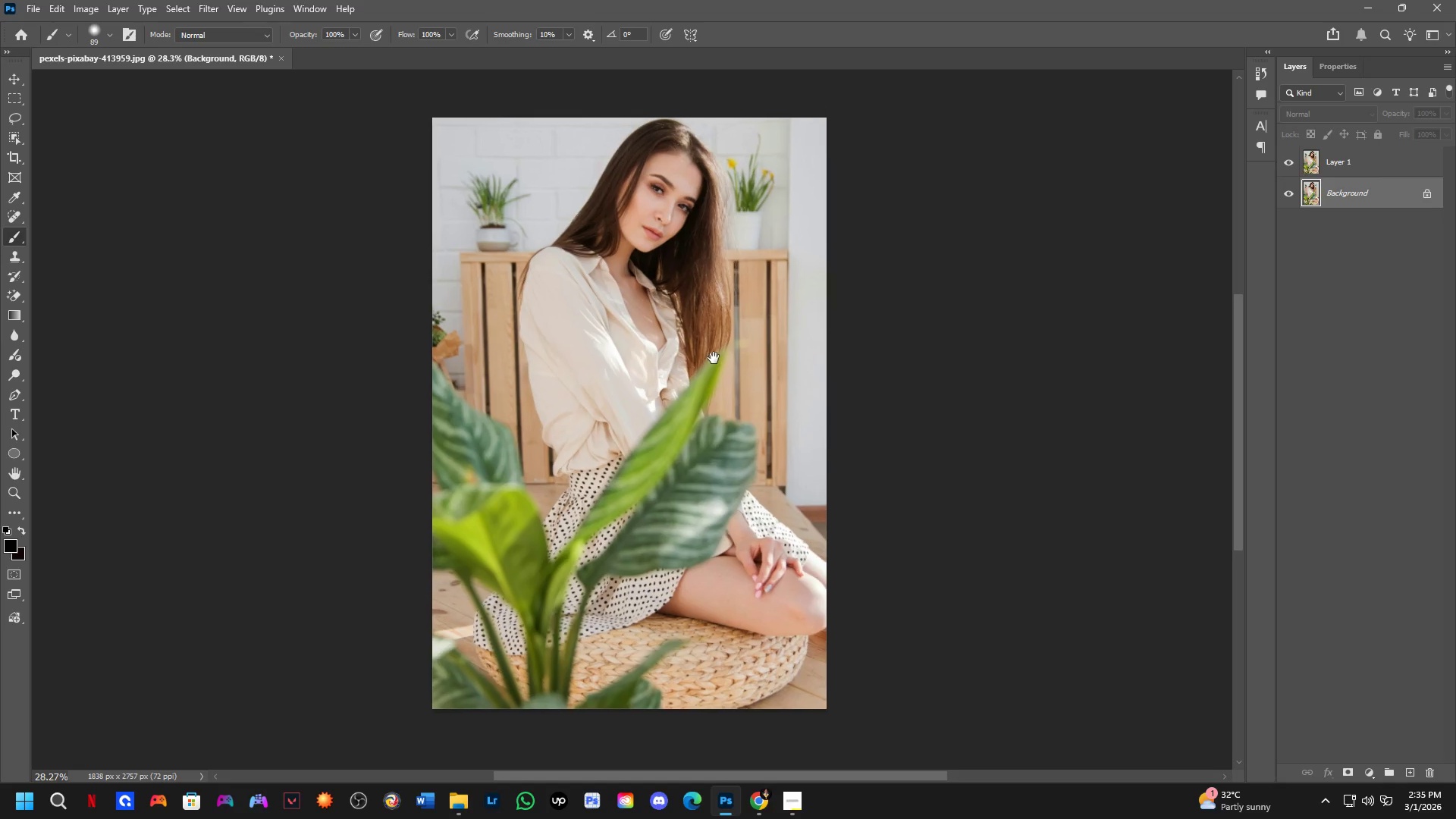 
key(Space)
 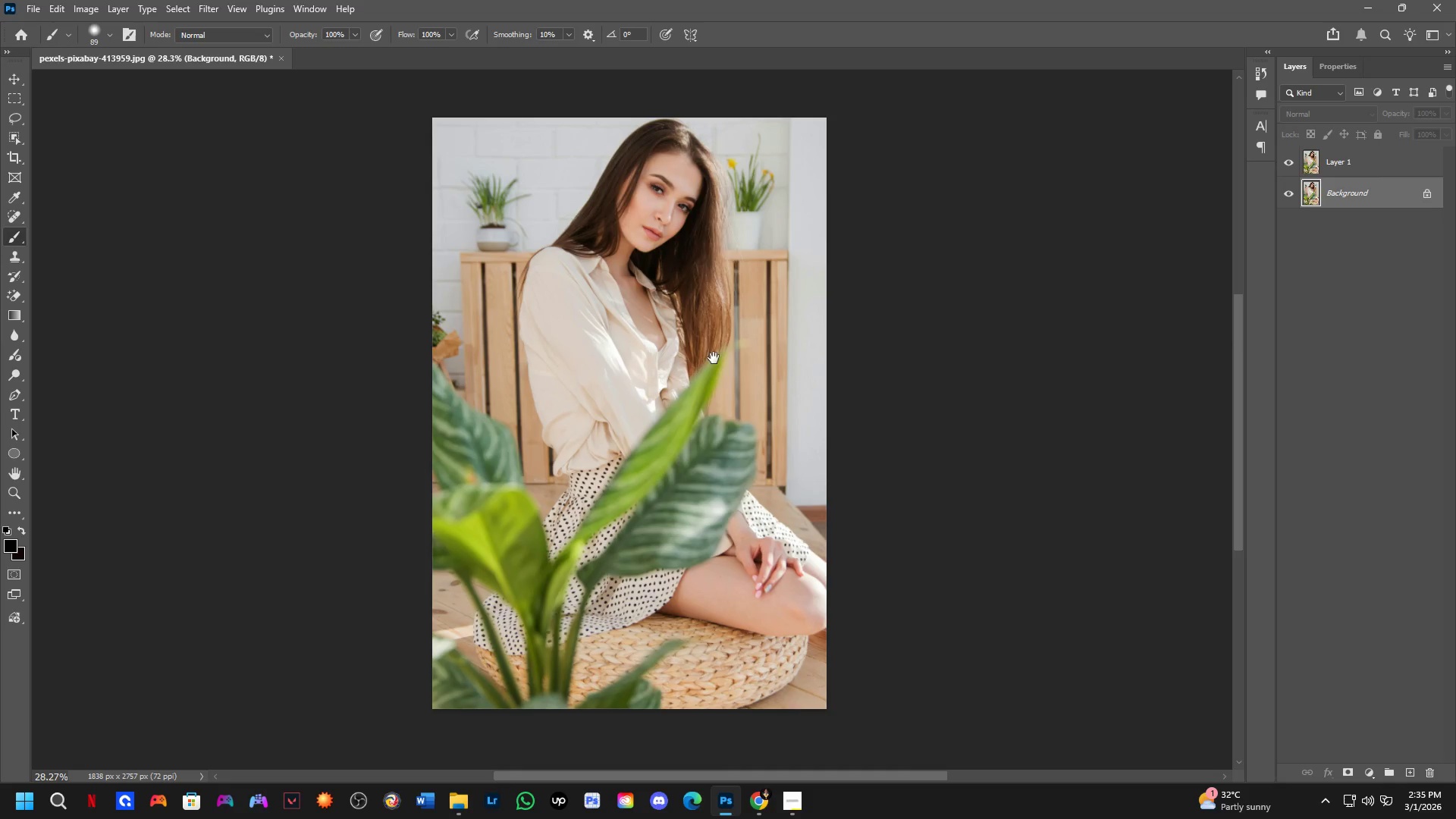 
key(Space)
 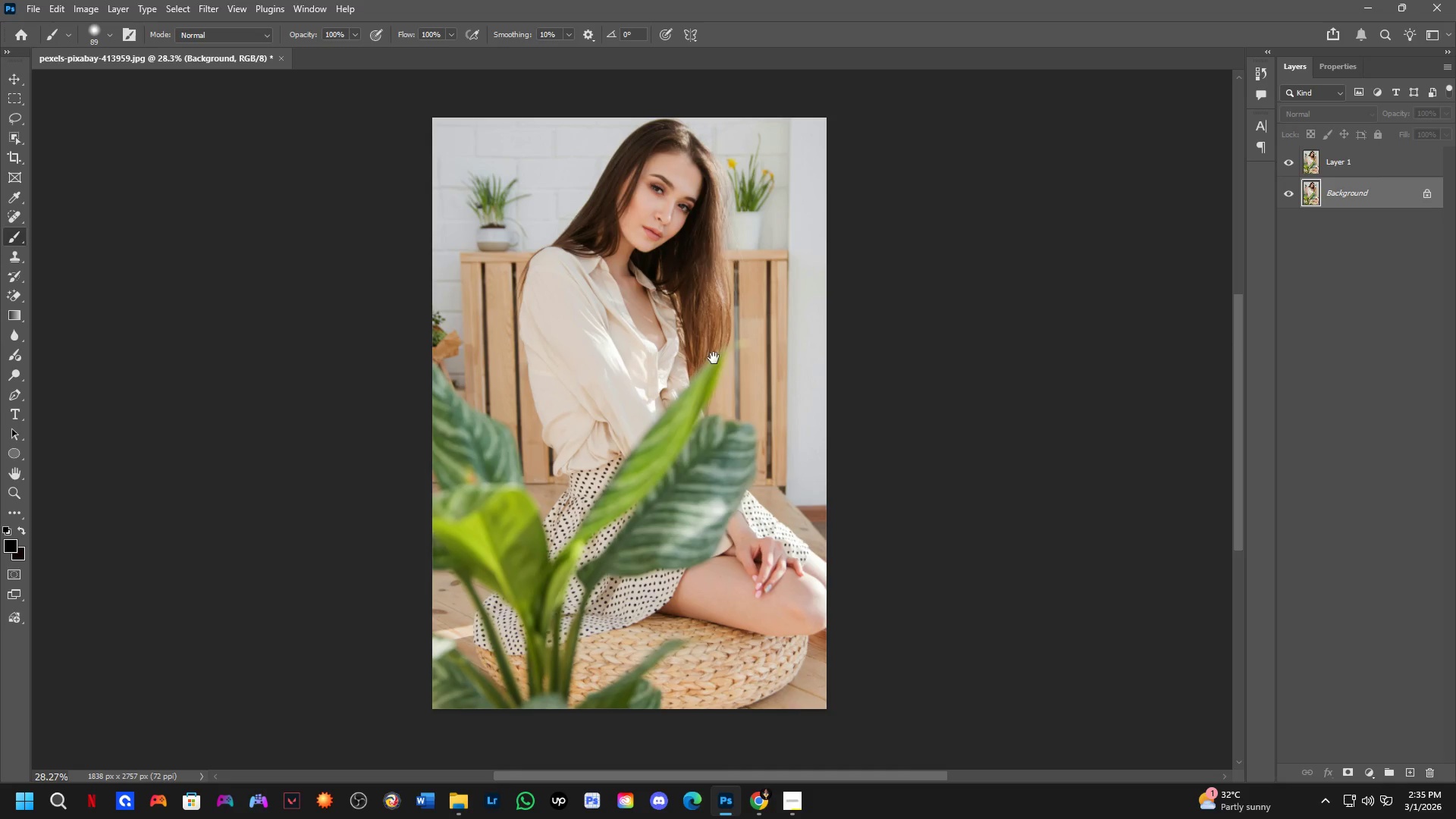 
key(Space)
 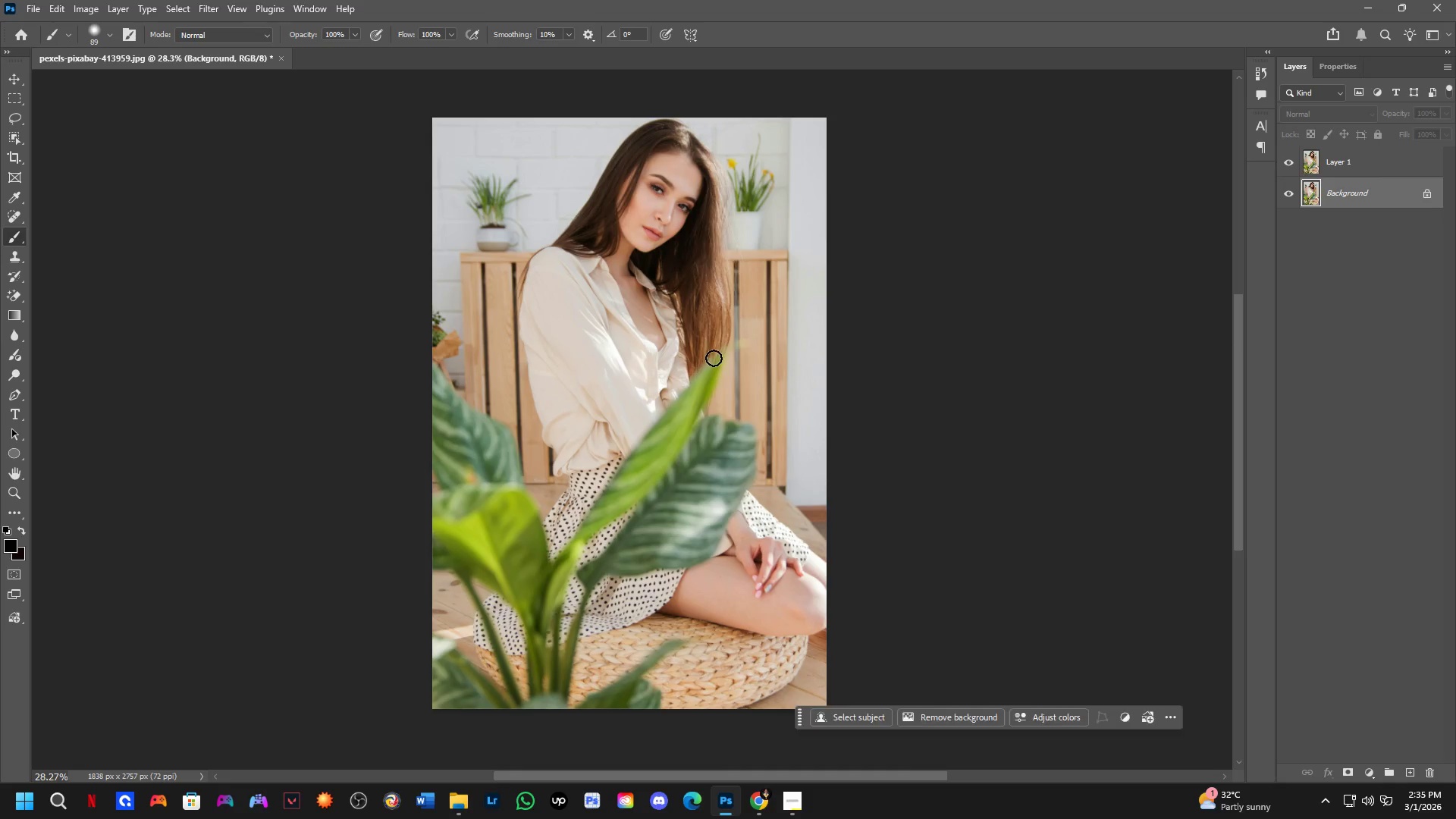 
key(Space)
 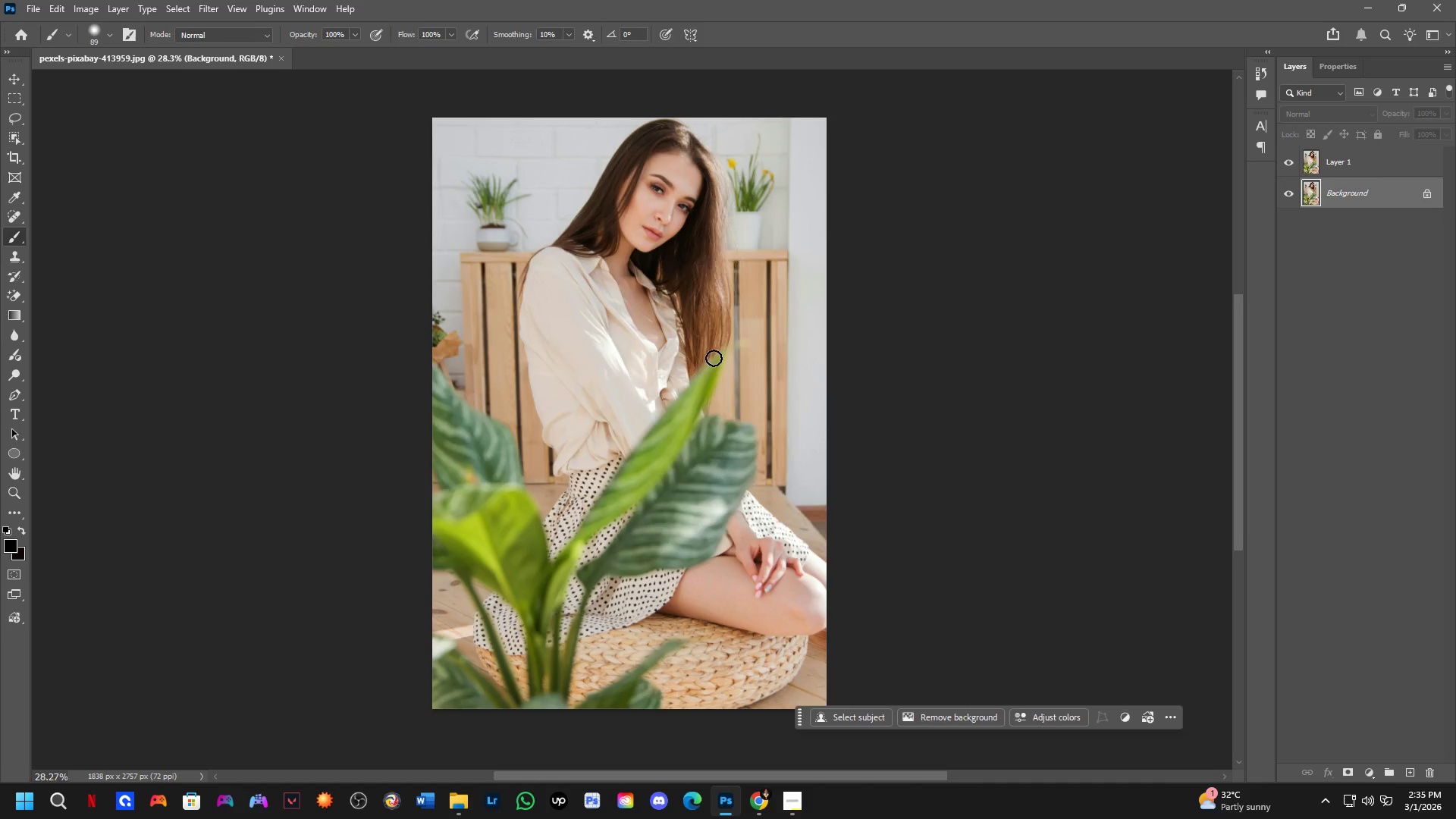 
key(Alt+Tab)
 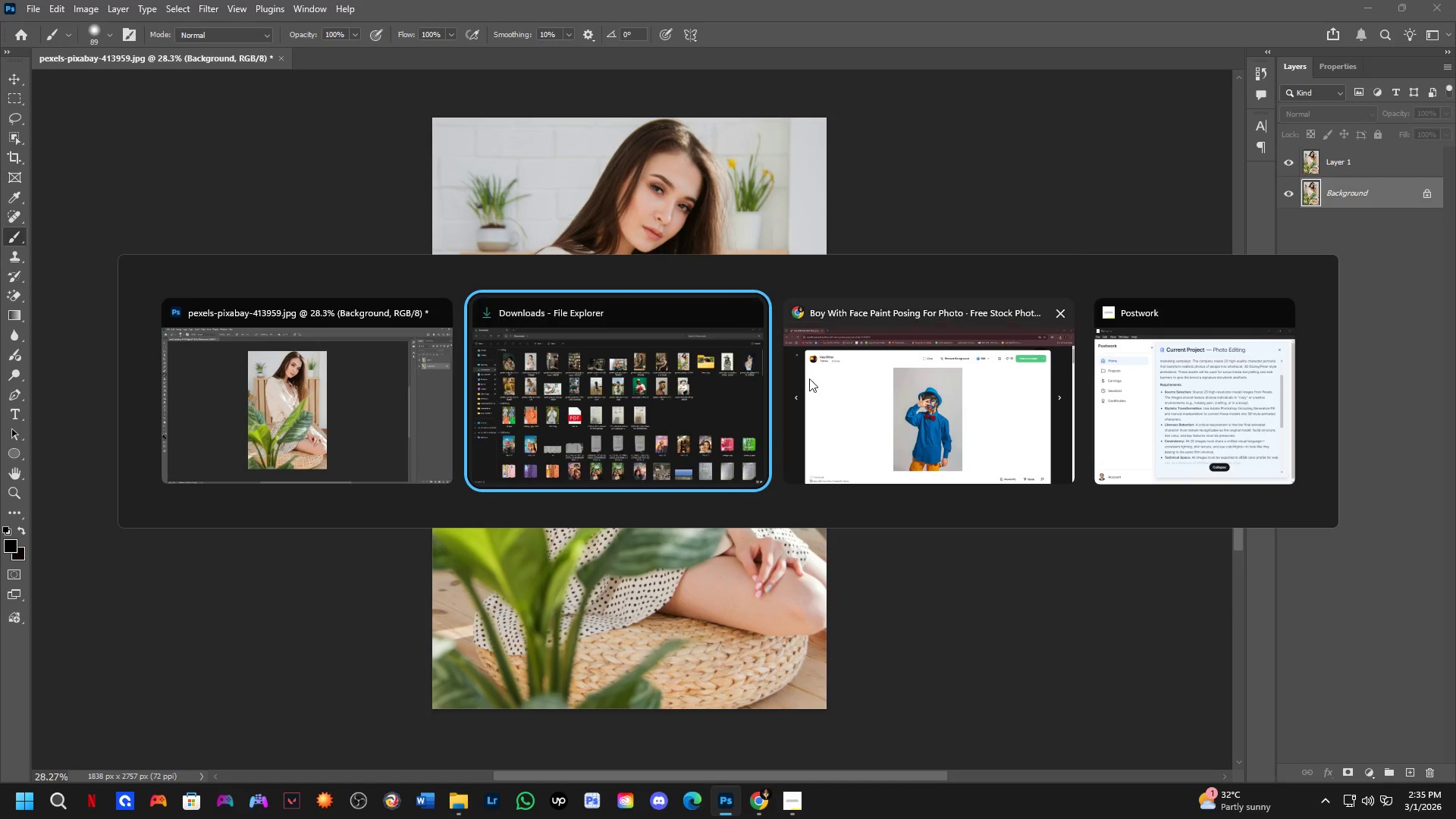 
key(Alt+Tab)
 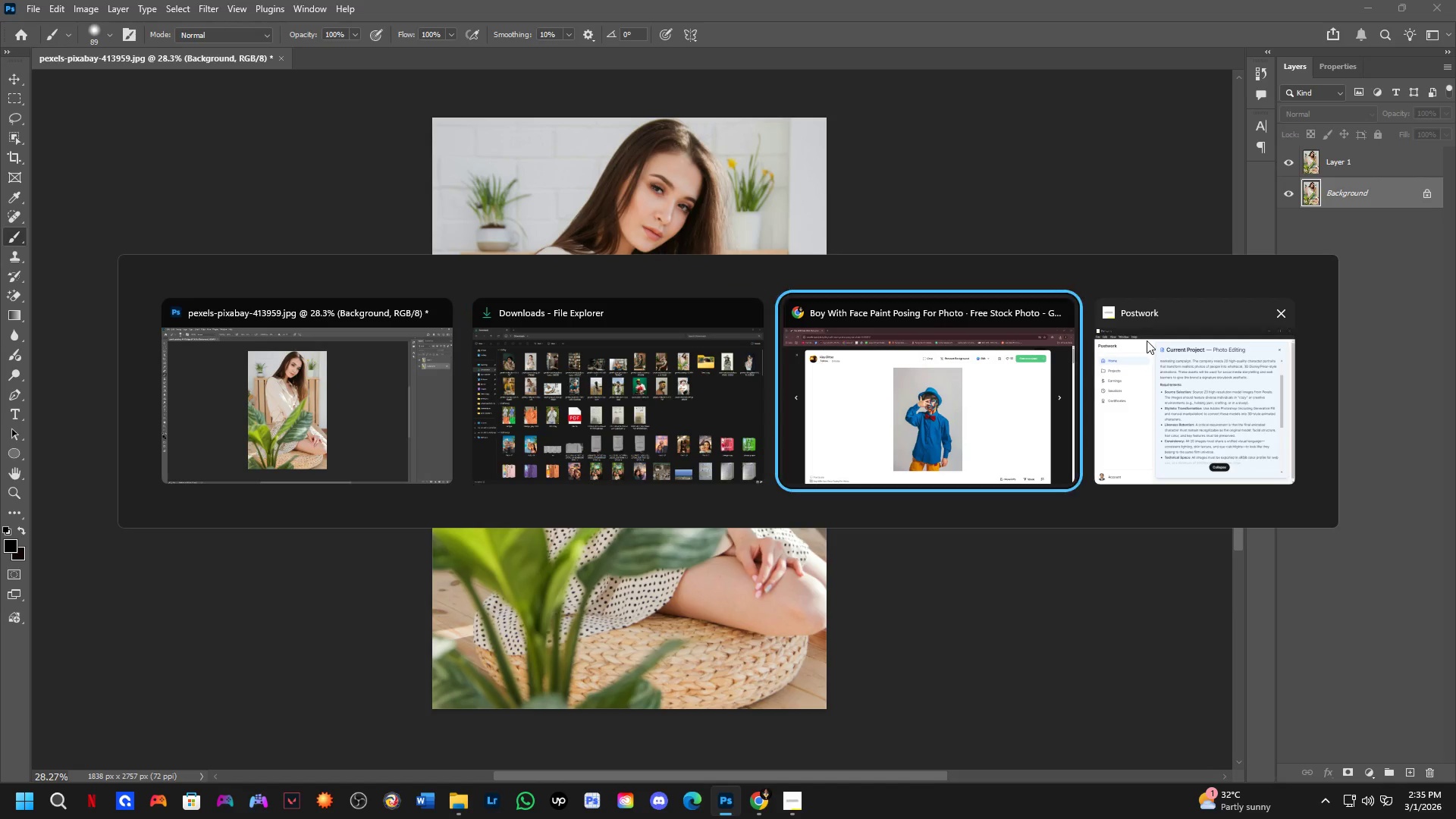 
key(Alt+Tab)